 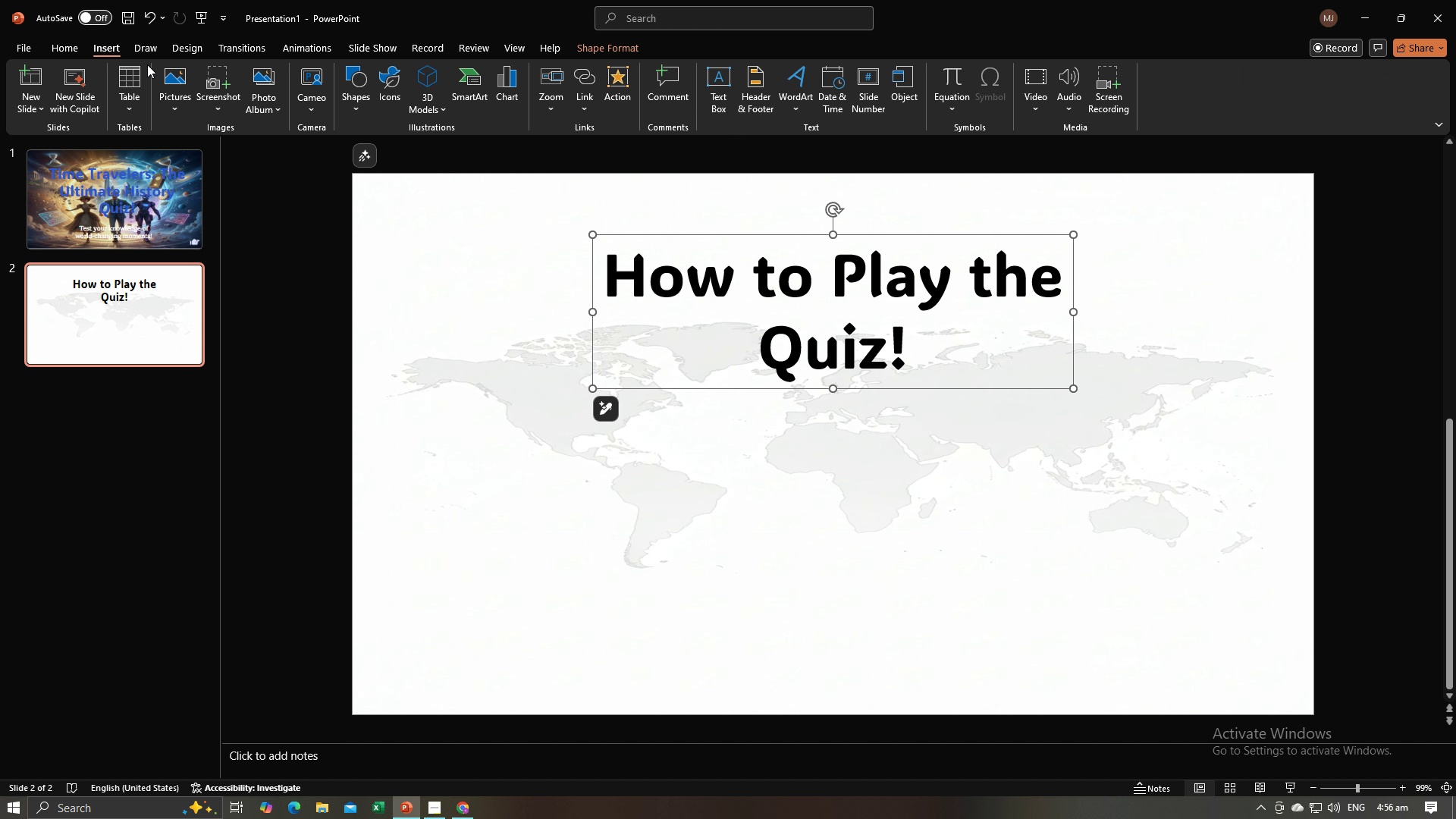 
left_click([354, 77])
 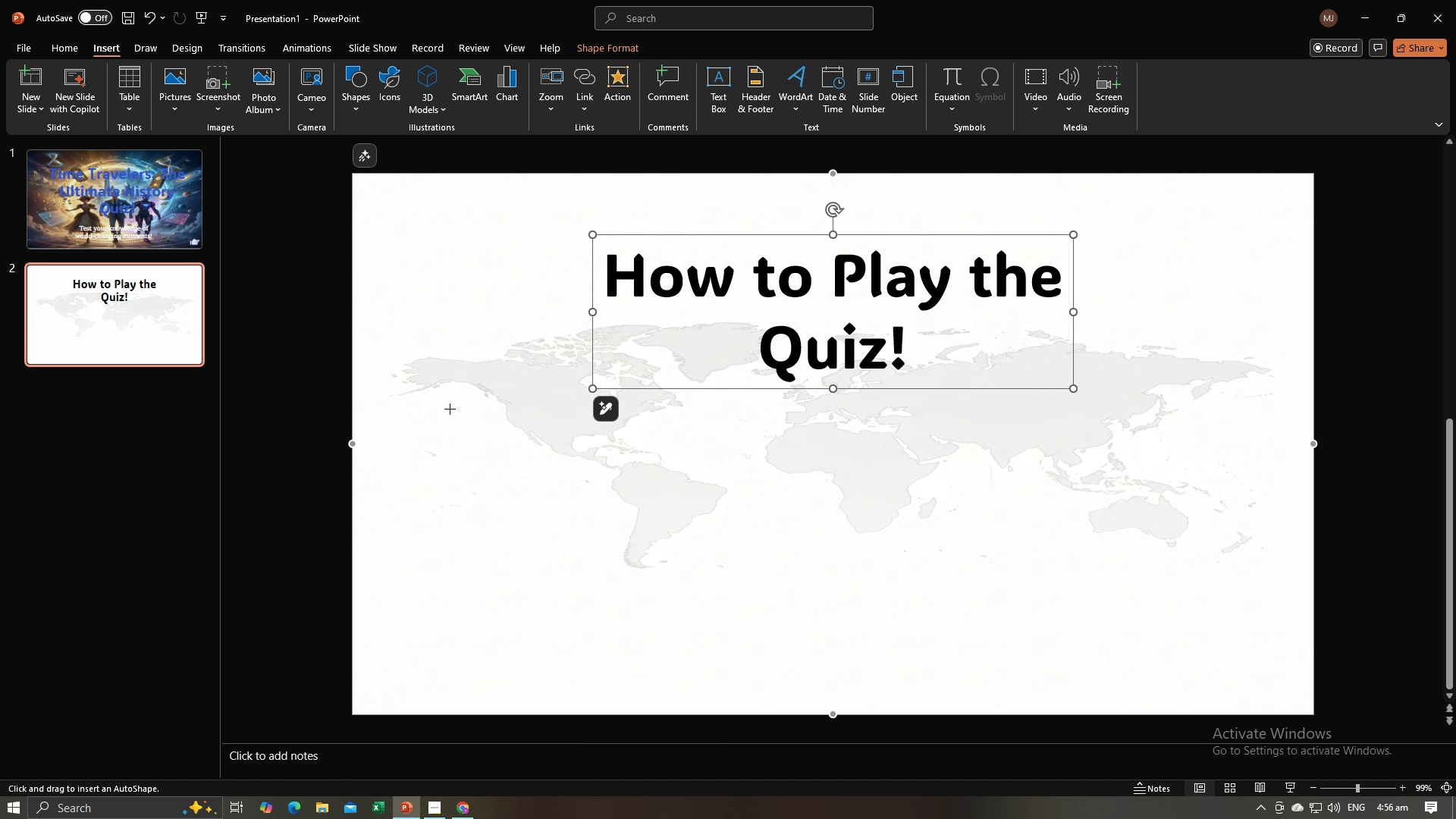 
left_click_drag(start_coordinate=[436, 413], to_coordinate=[1238, 410])
 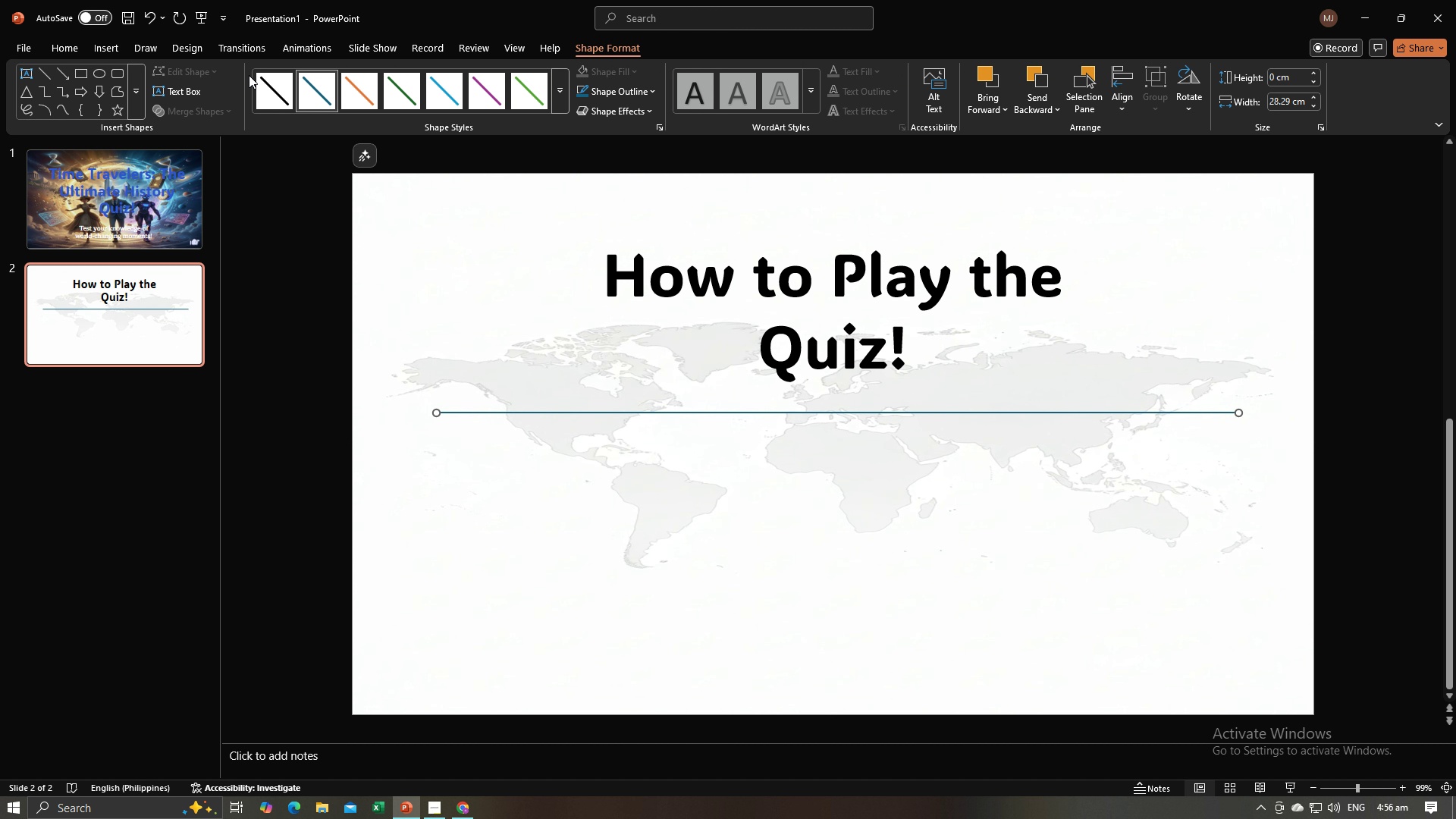 
left_click([269, 80])
 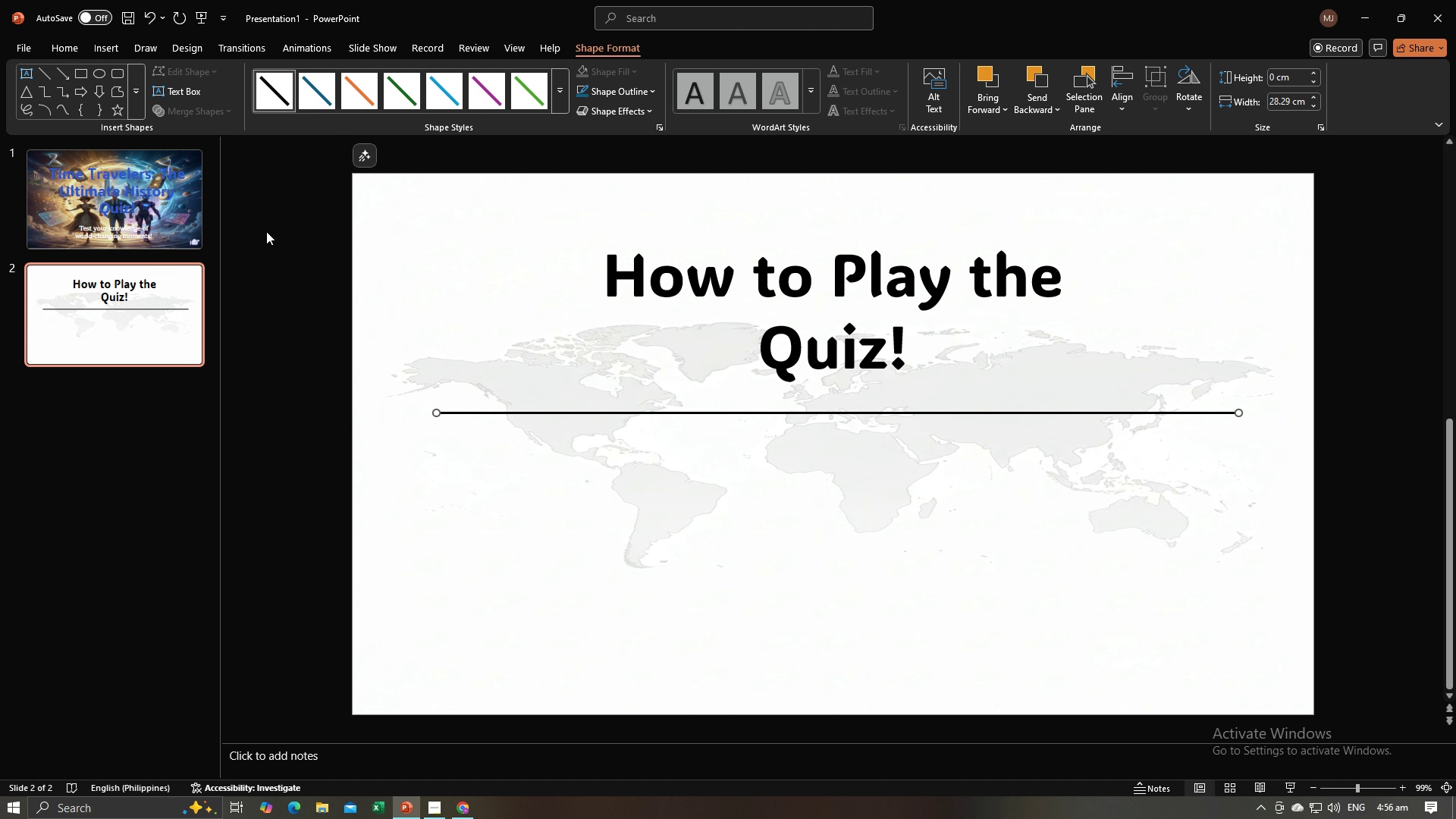 
left_click([309, 474])
 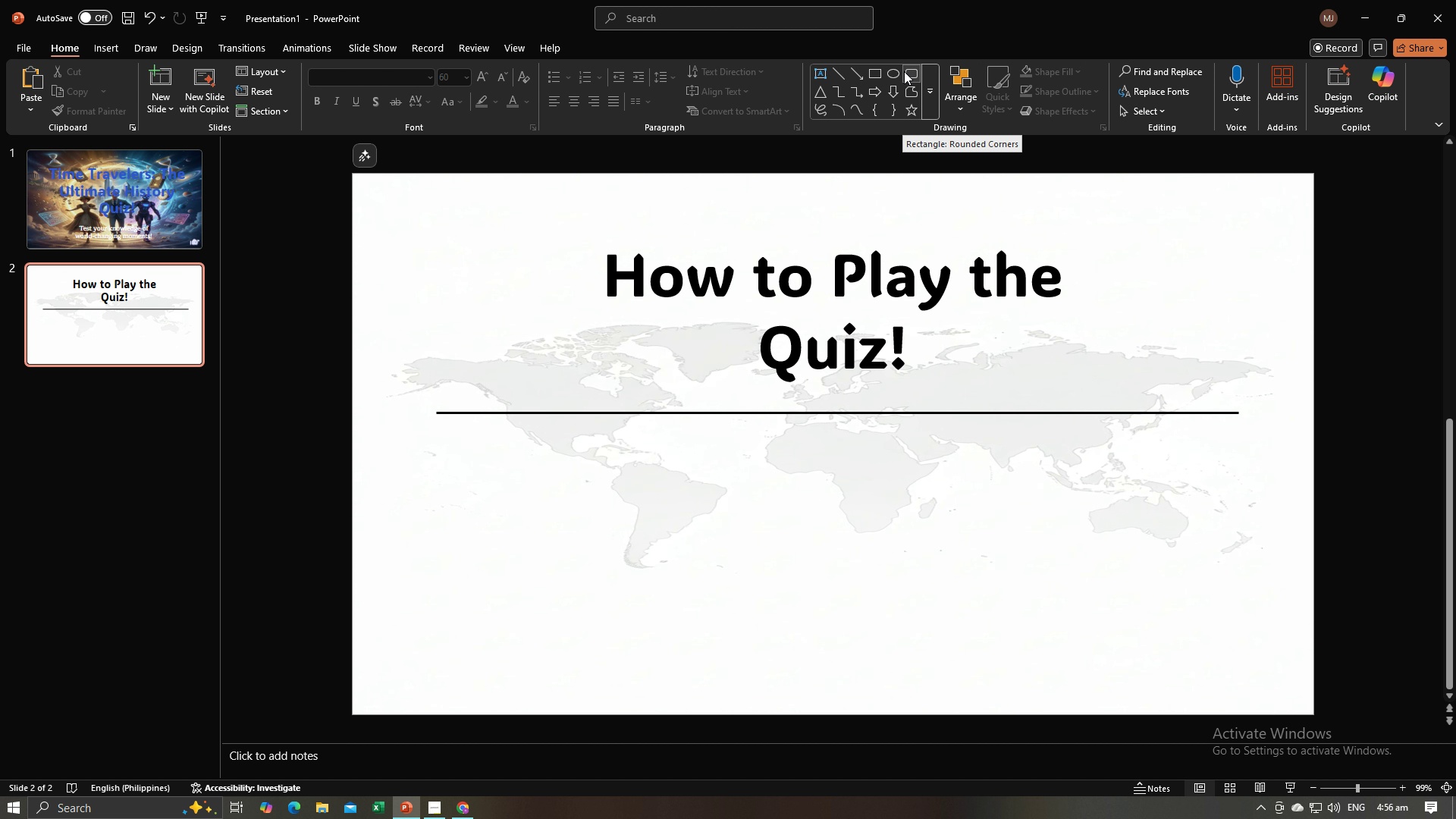 
wait(6.54)
 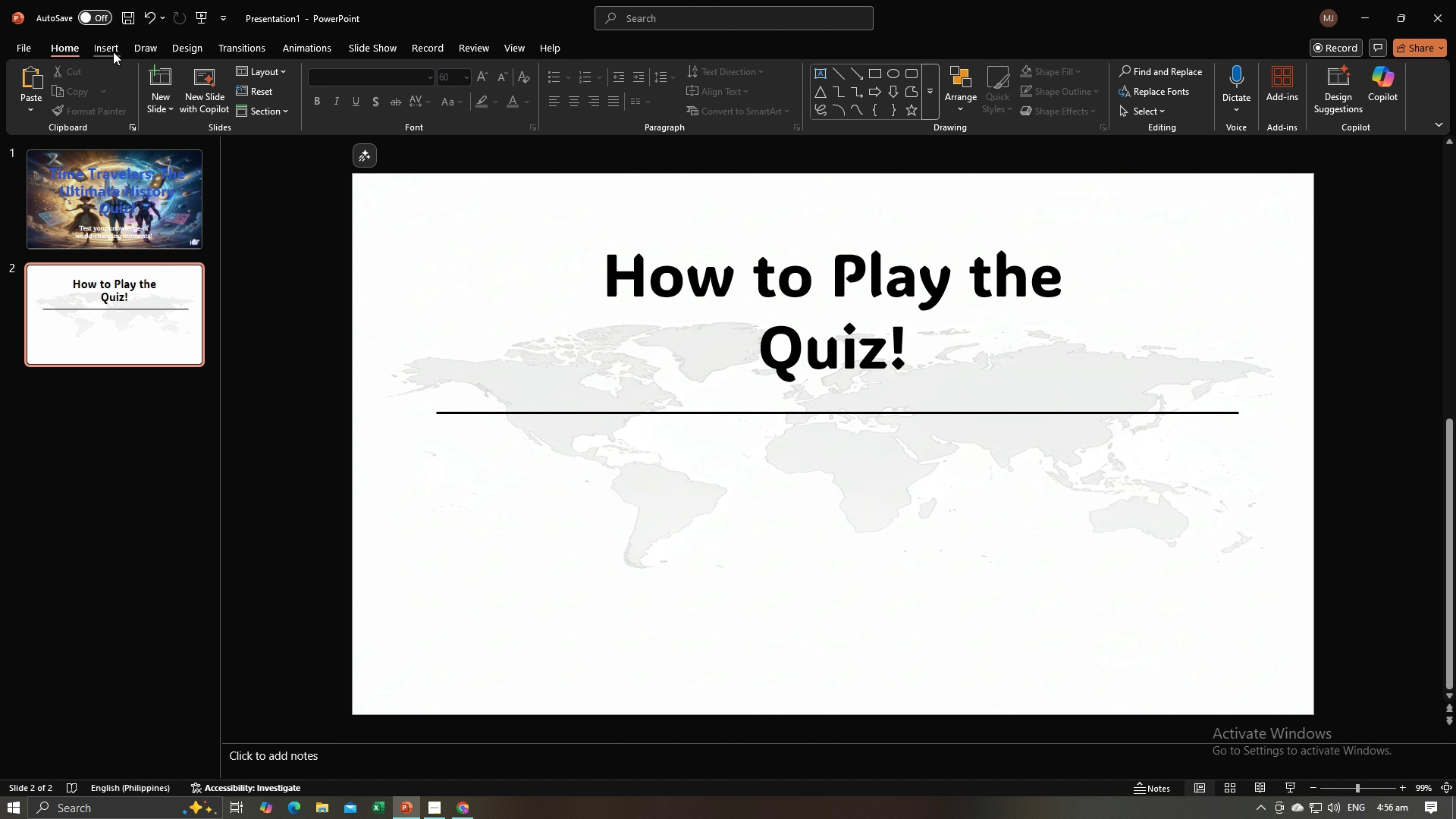 
left_click([880, 71])
 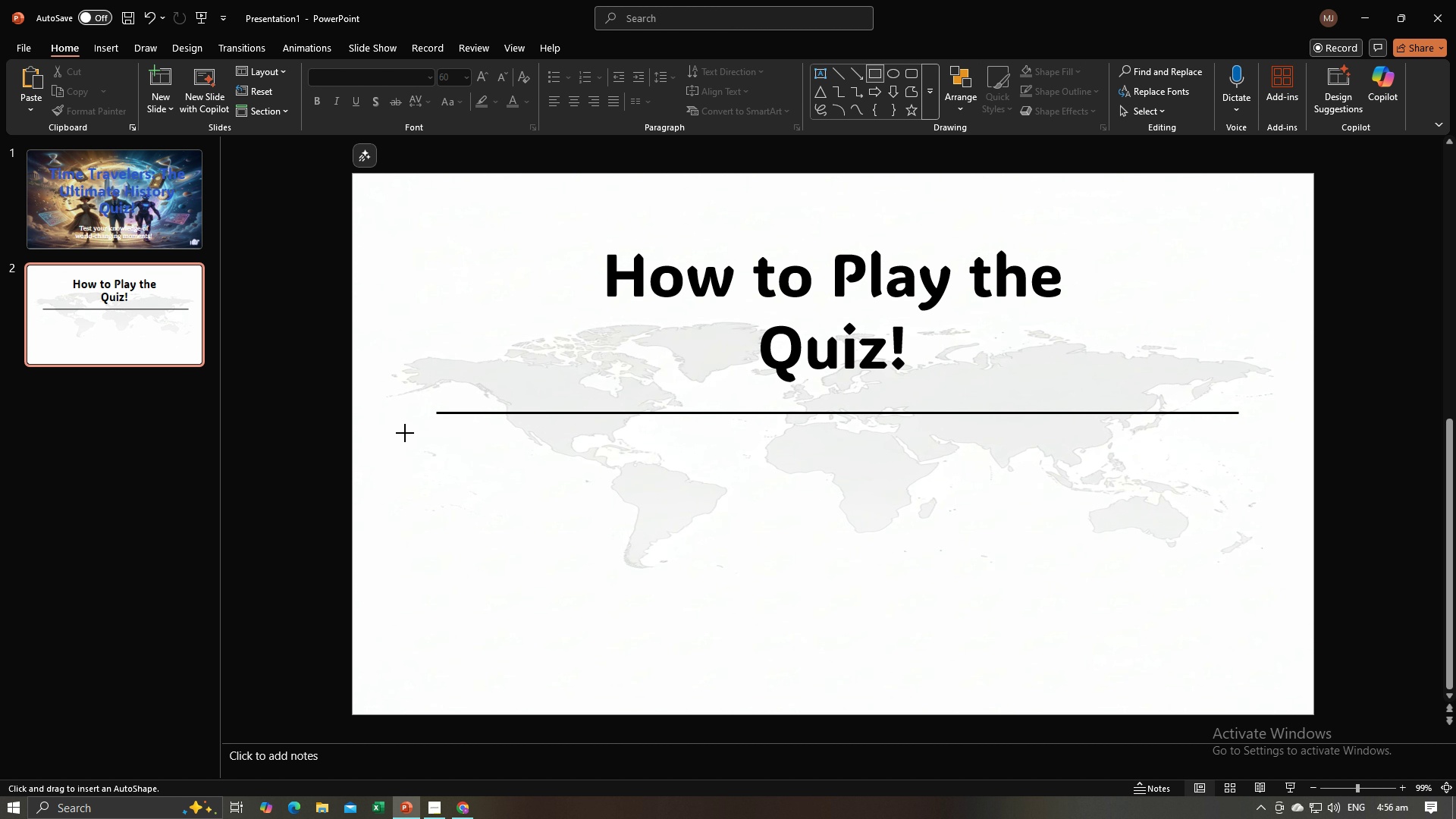 
left_click_drag(start_coordinate=[405, 433], to_coordinate=[1277, 651])
 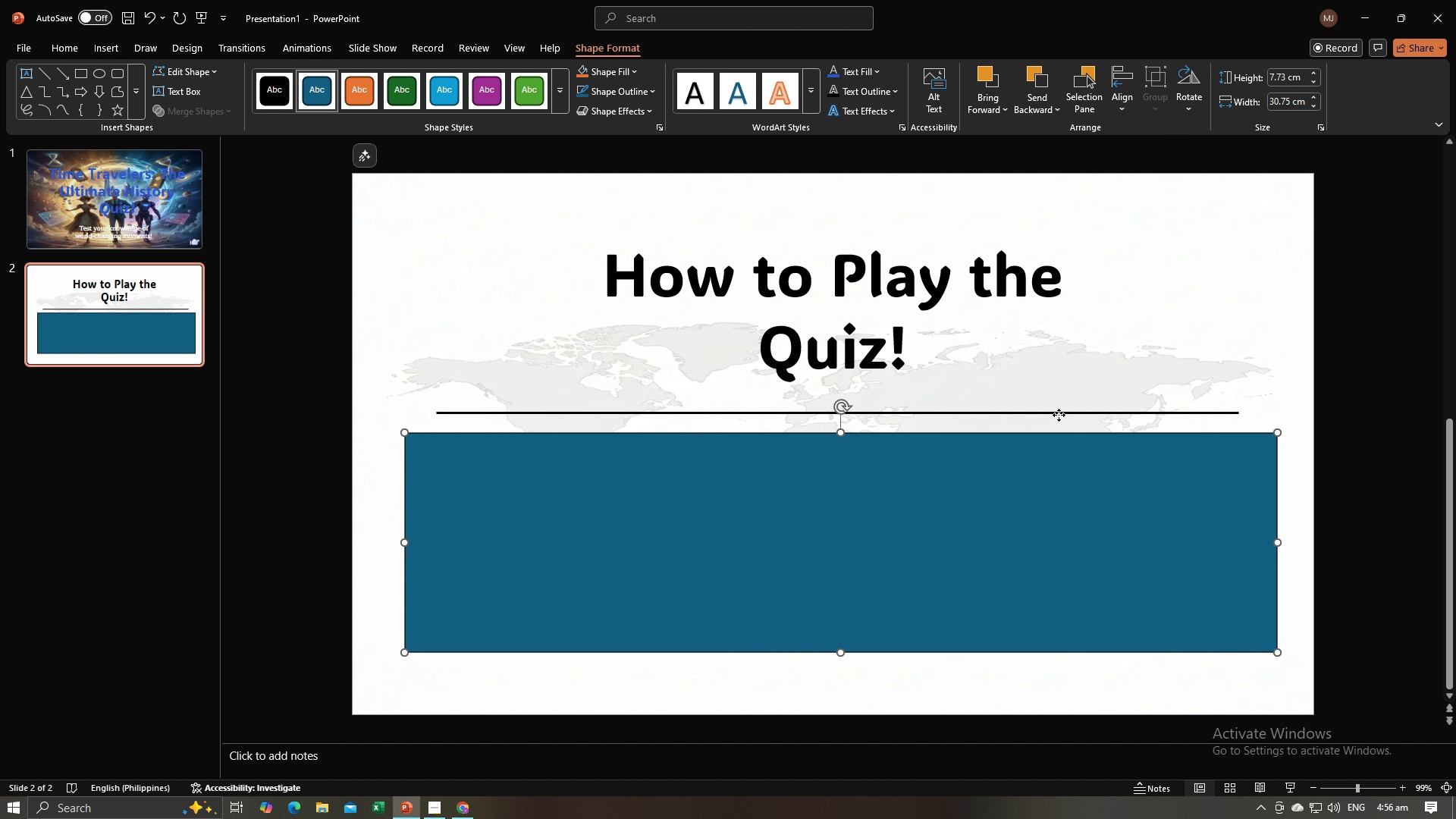 
left_click([1059, 415])
 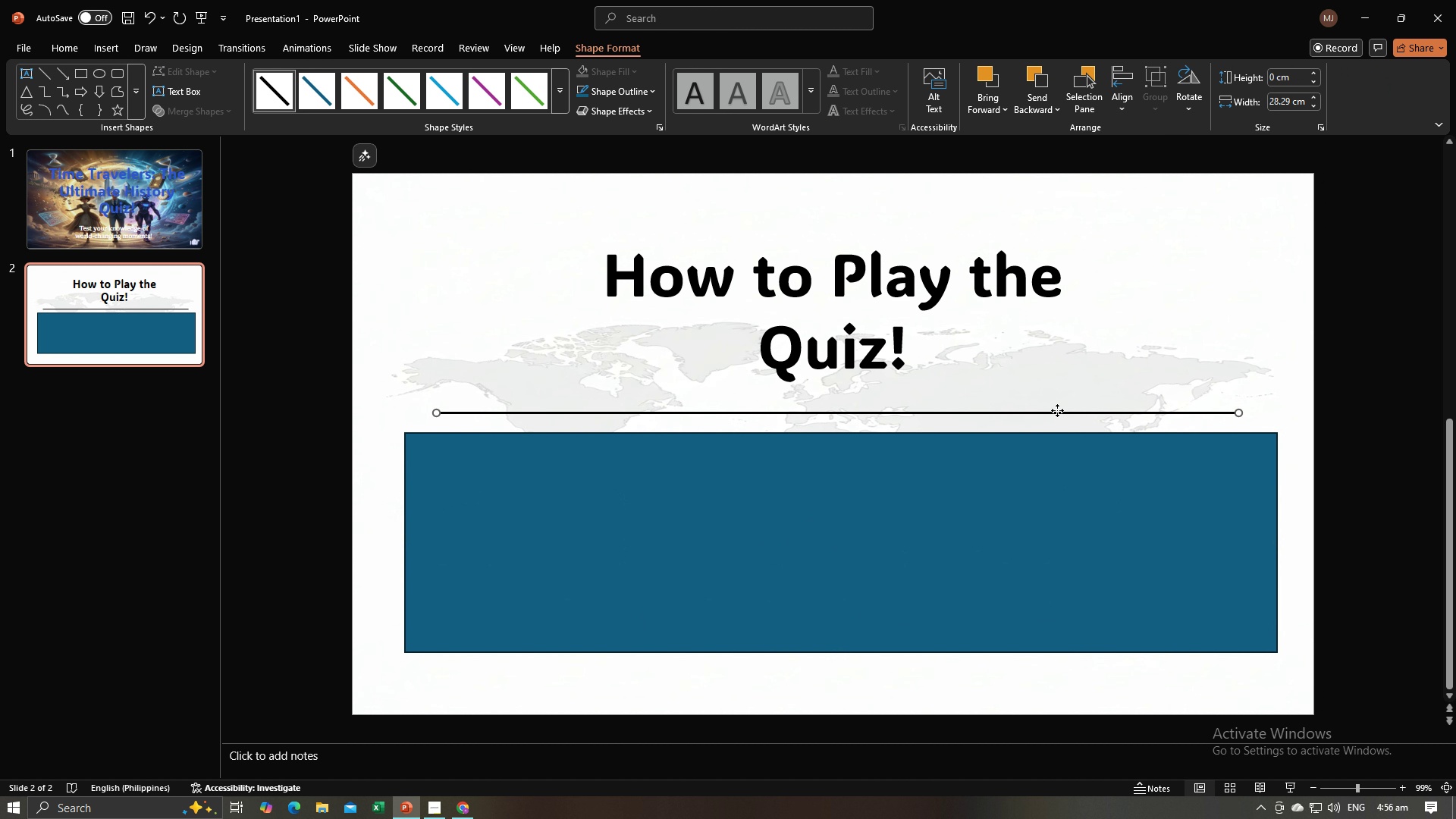 
left_click_drag(start_coordinate=[1057, 410], to_coordinate=[1054, 394])
 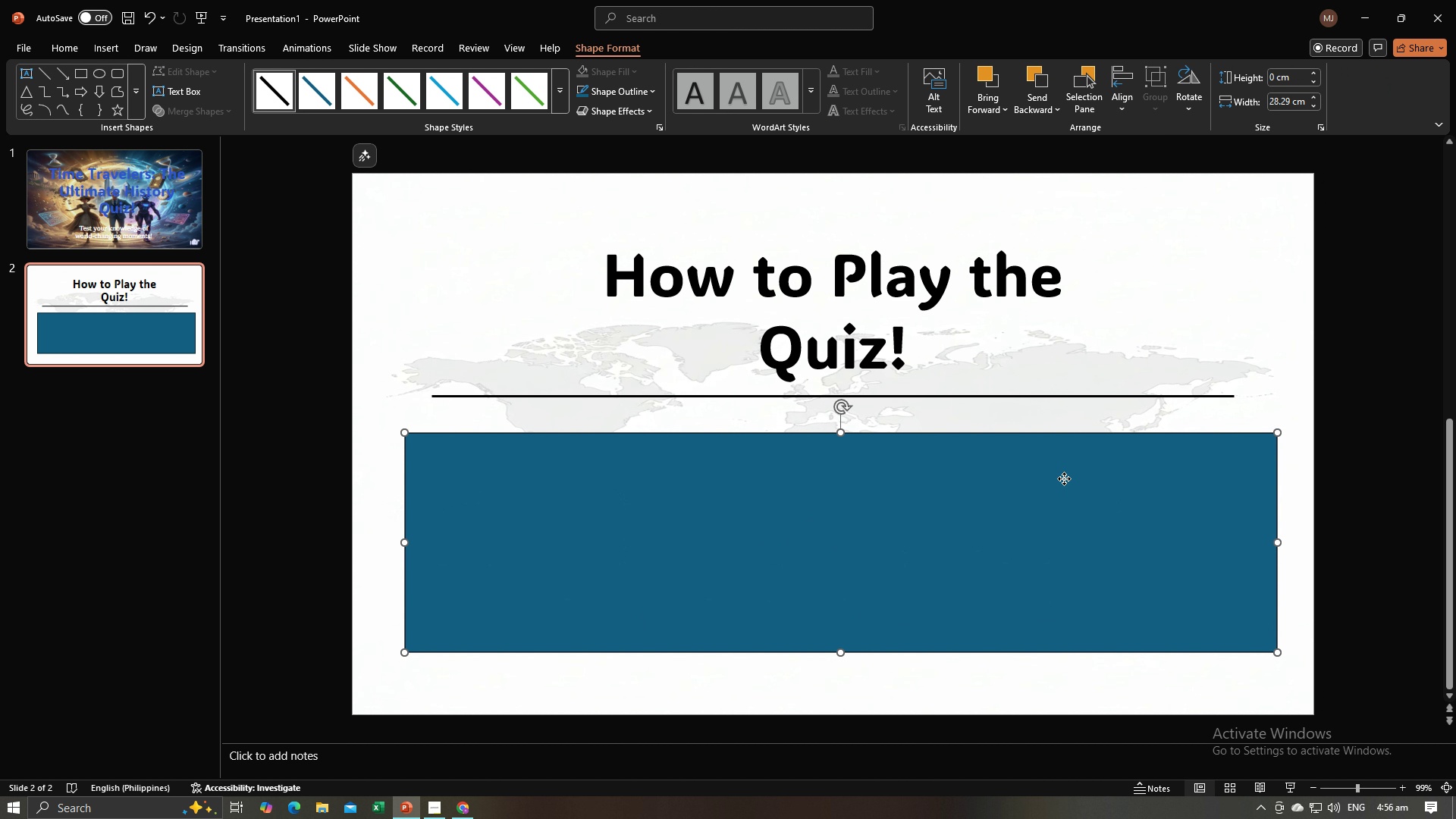 
left_click([1064, 479])
 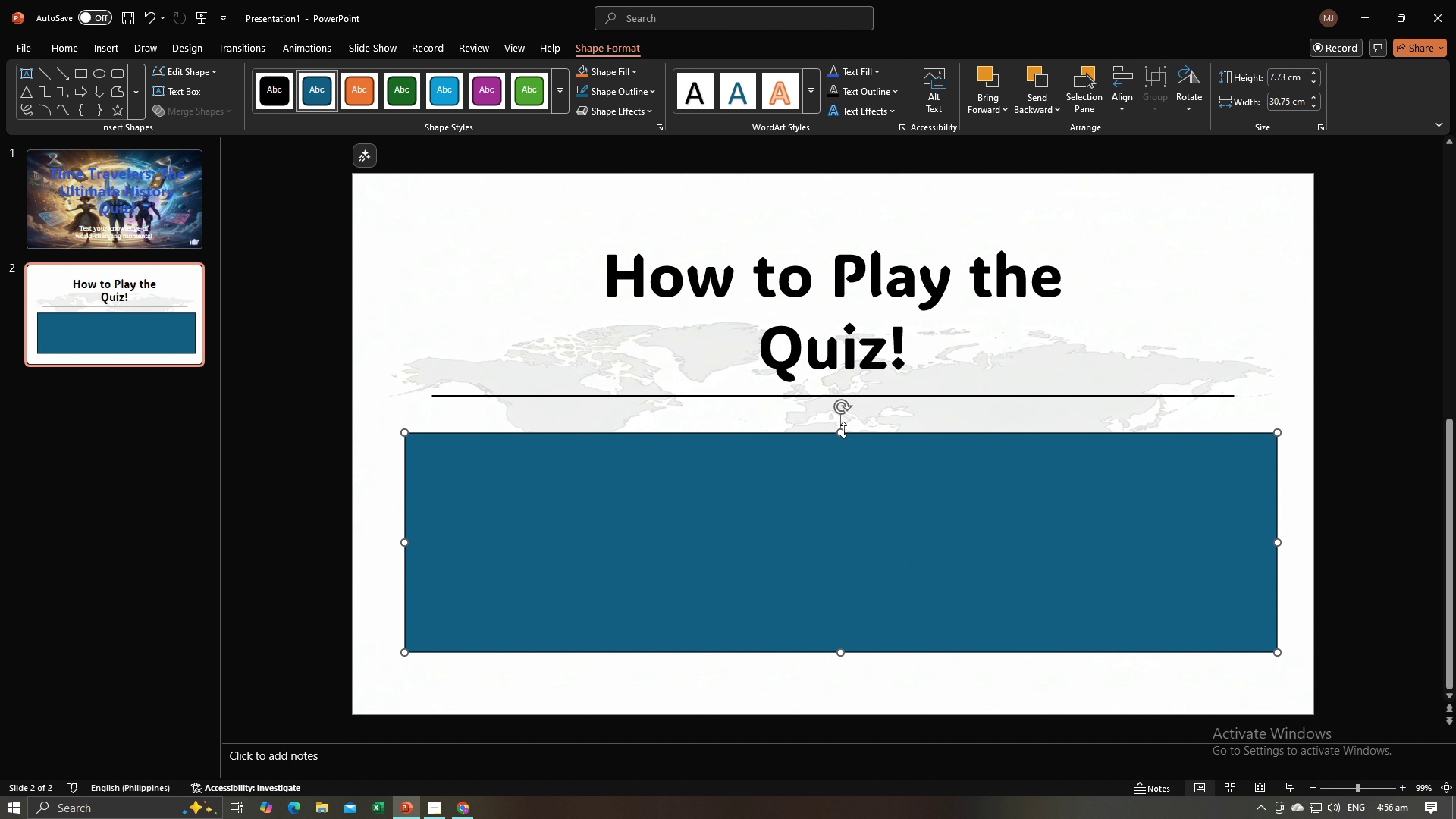 
left_click_drag(start_coordinate=[843, 430], to_coordinate=[849, 407])
 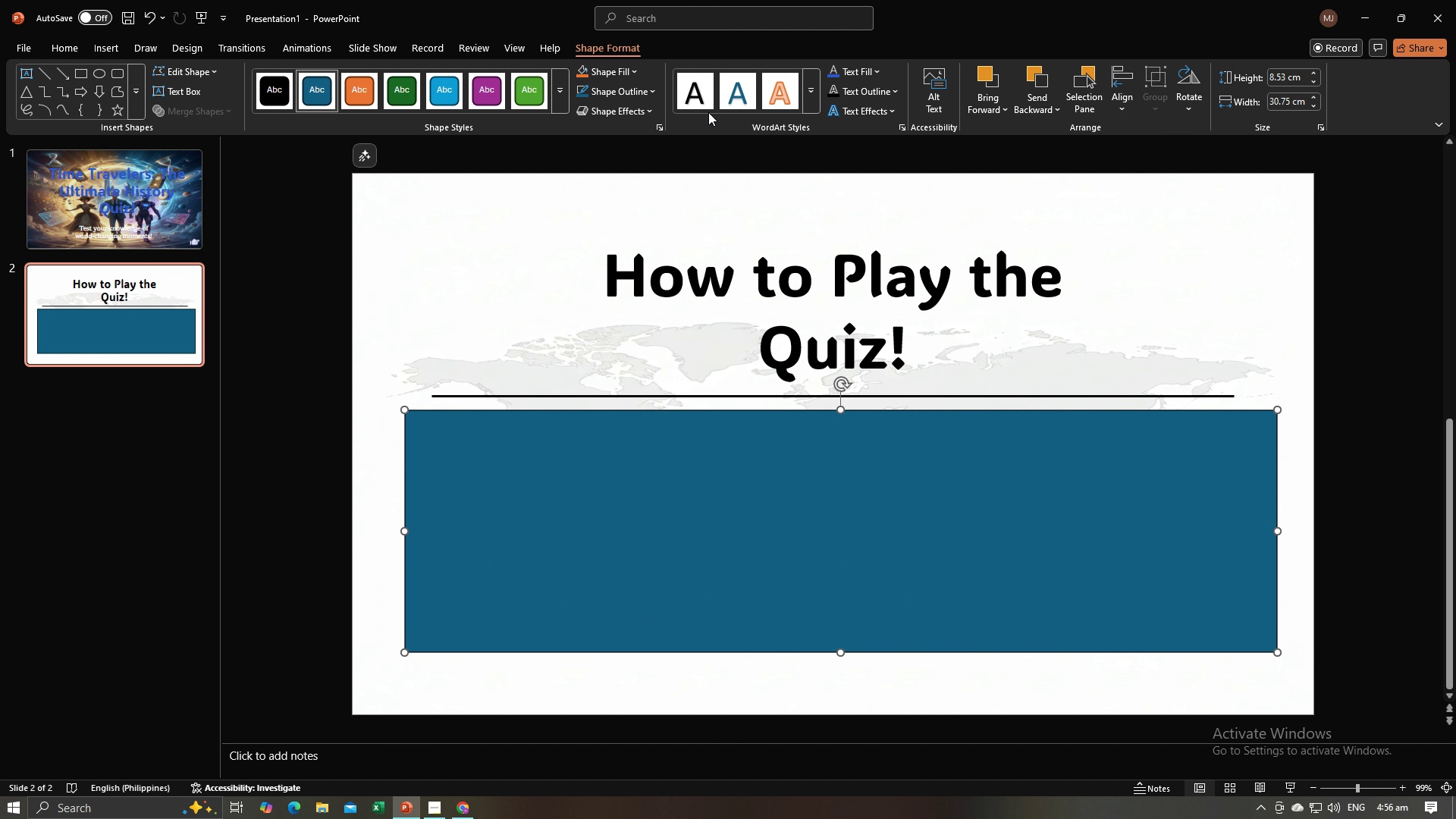 
left_click([631, 114])
 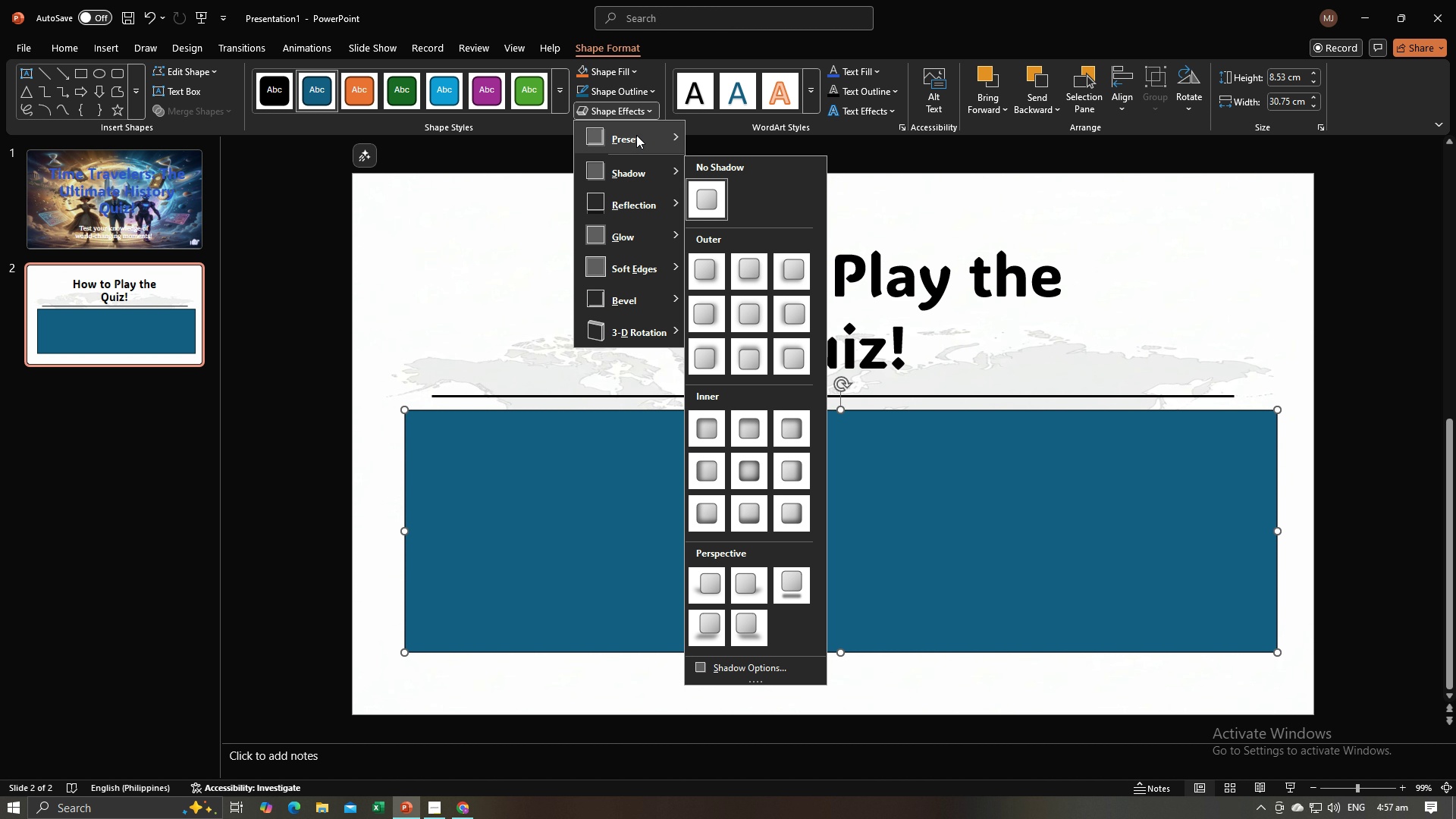 
left_click([636, 135])
 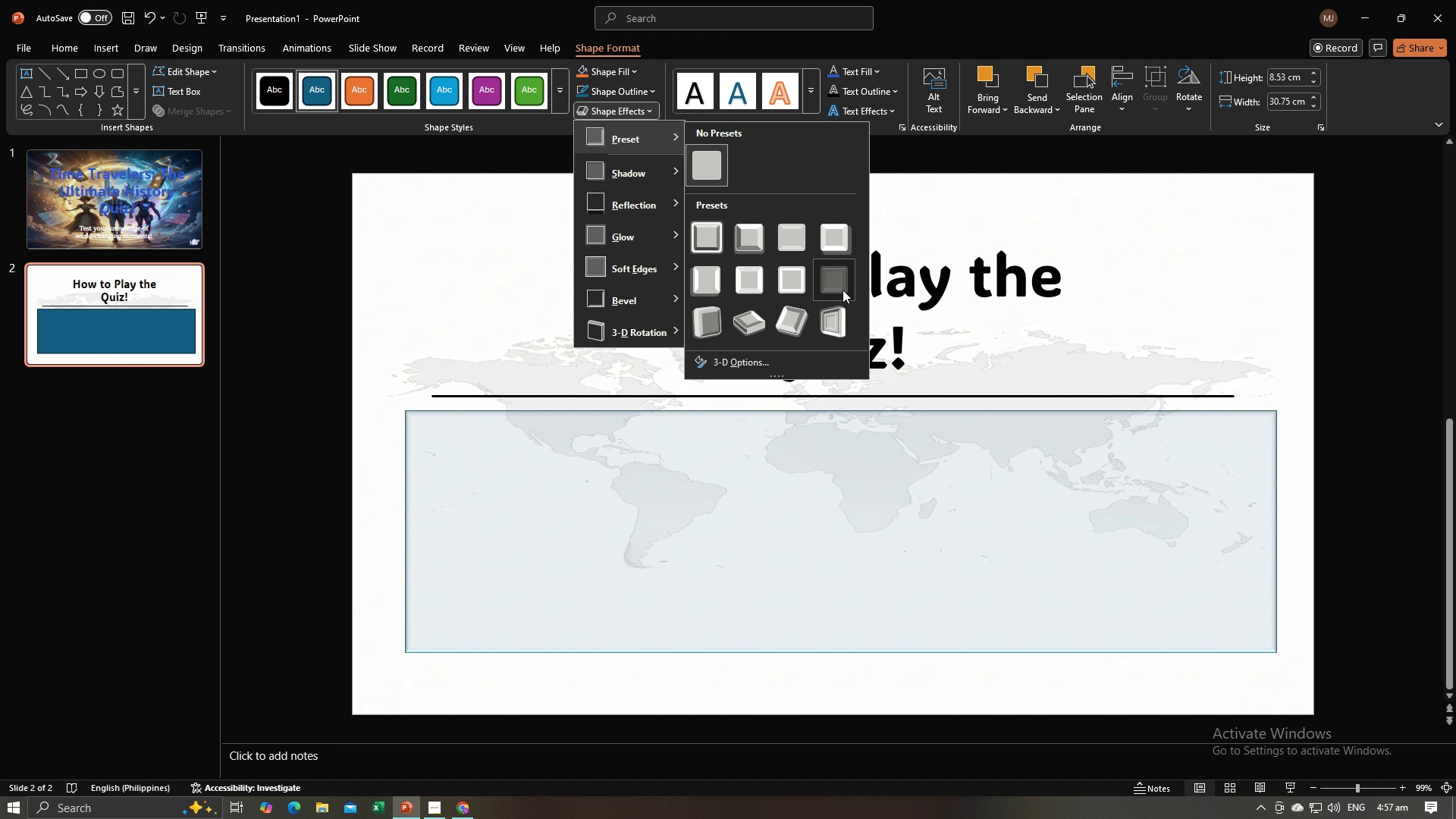 
left_click([843, 290])
 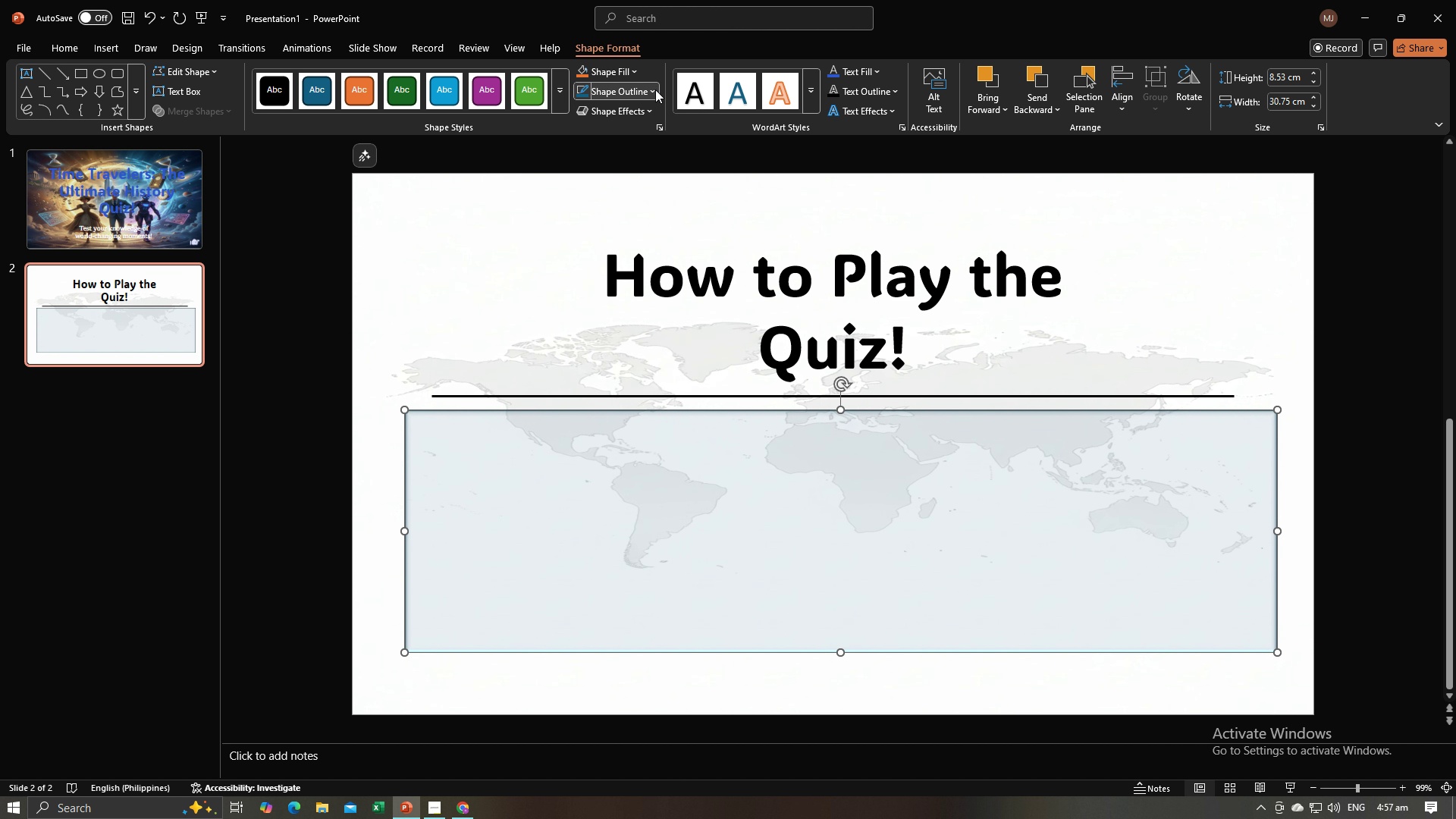 
left_click([655, 89])
 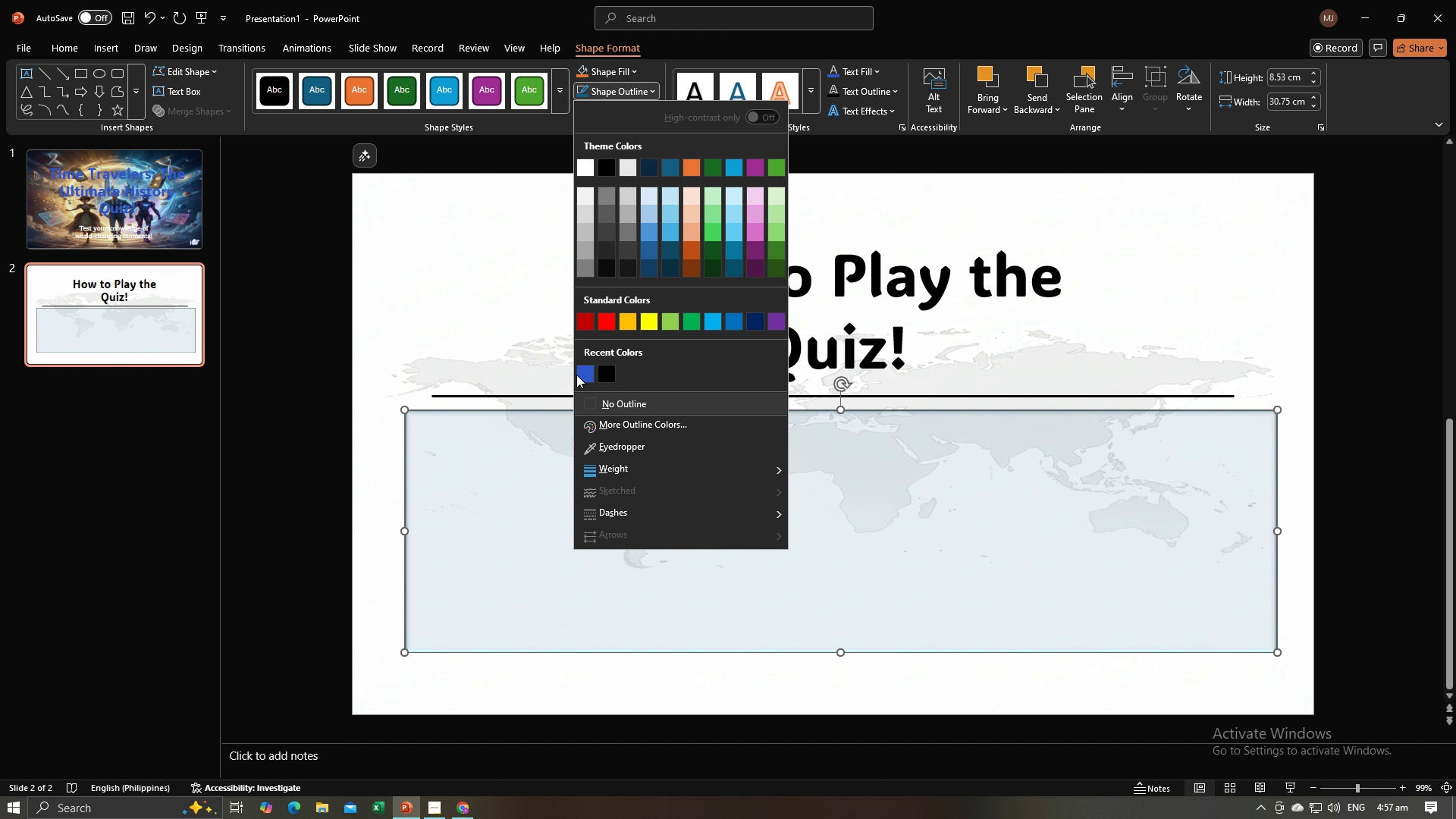 
left_click([580, 373])
 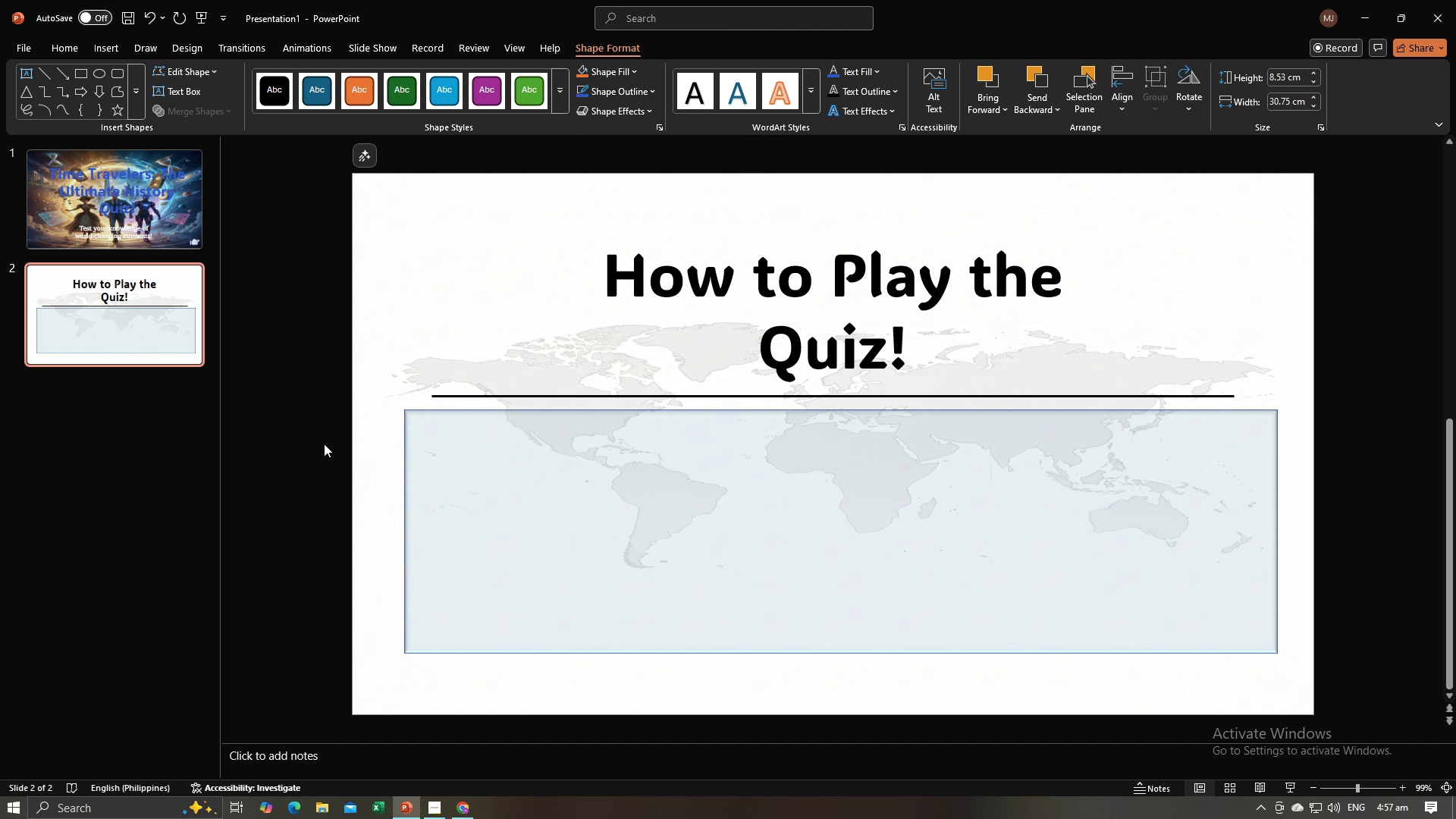 
left_click([324, 444])
 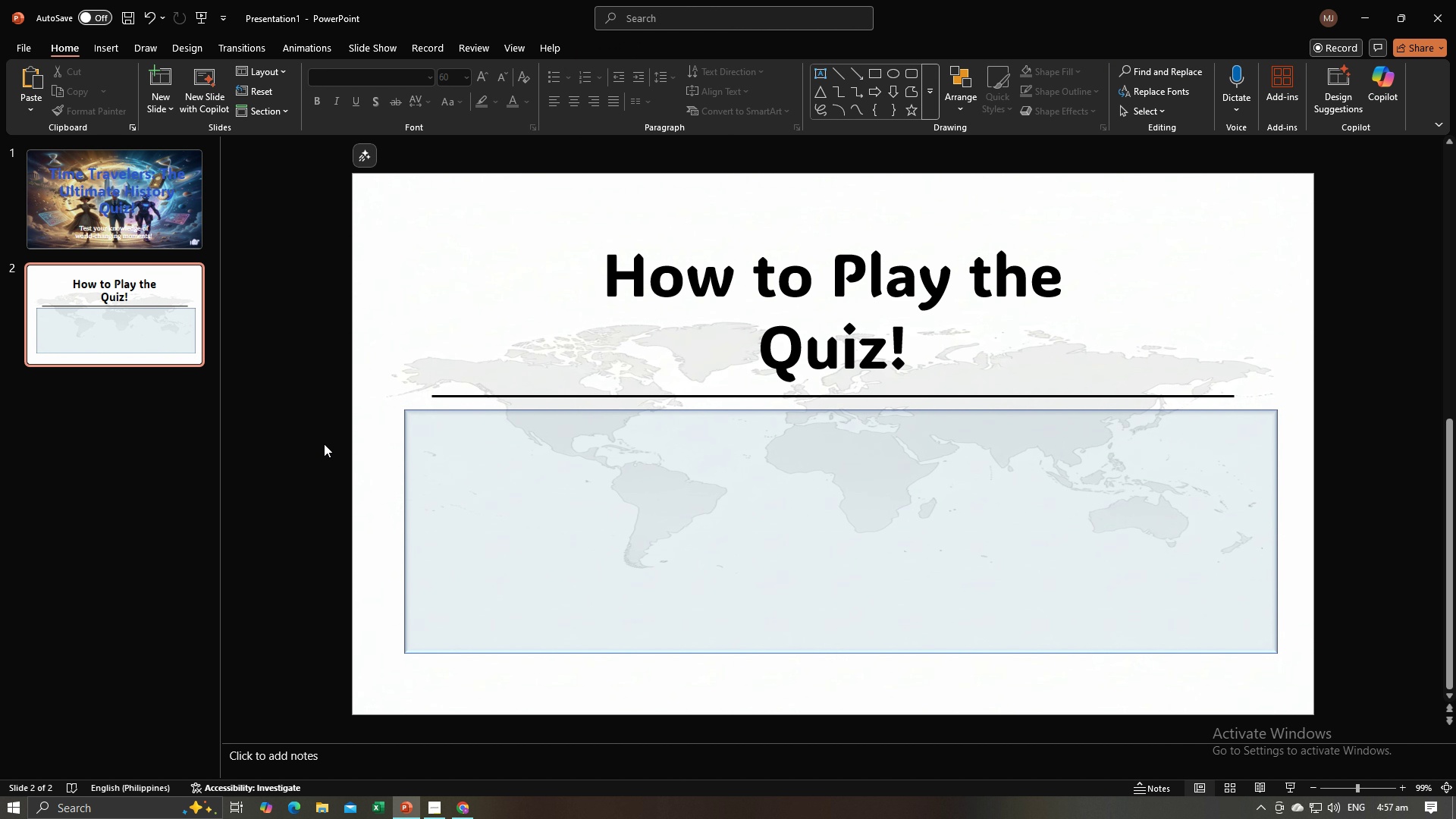 
left_click([324, 444])
 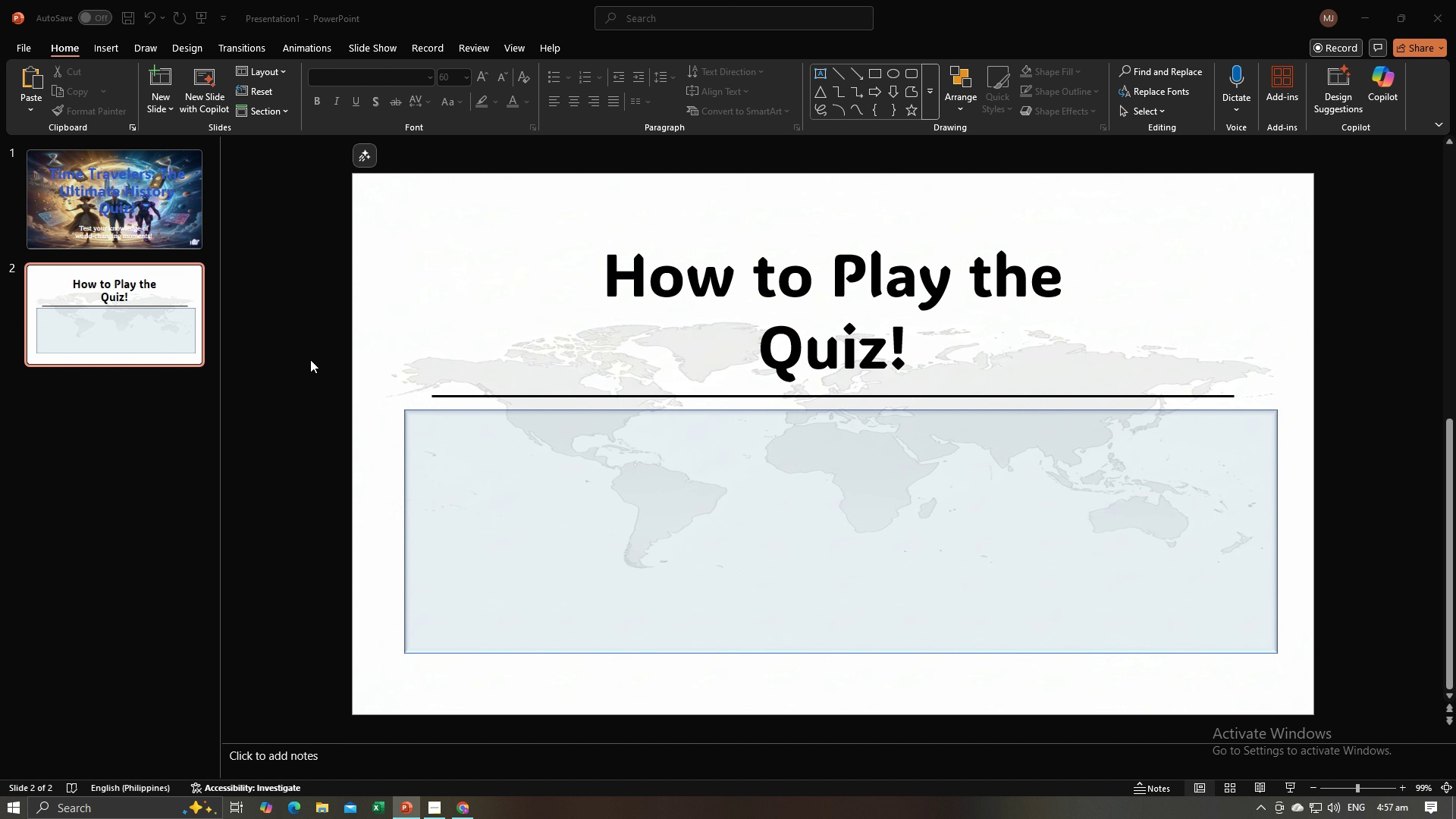 
key(Alt+AltLeft)
 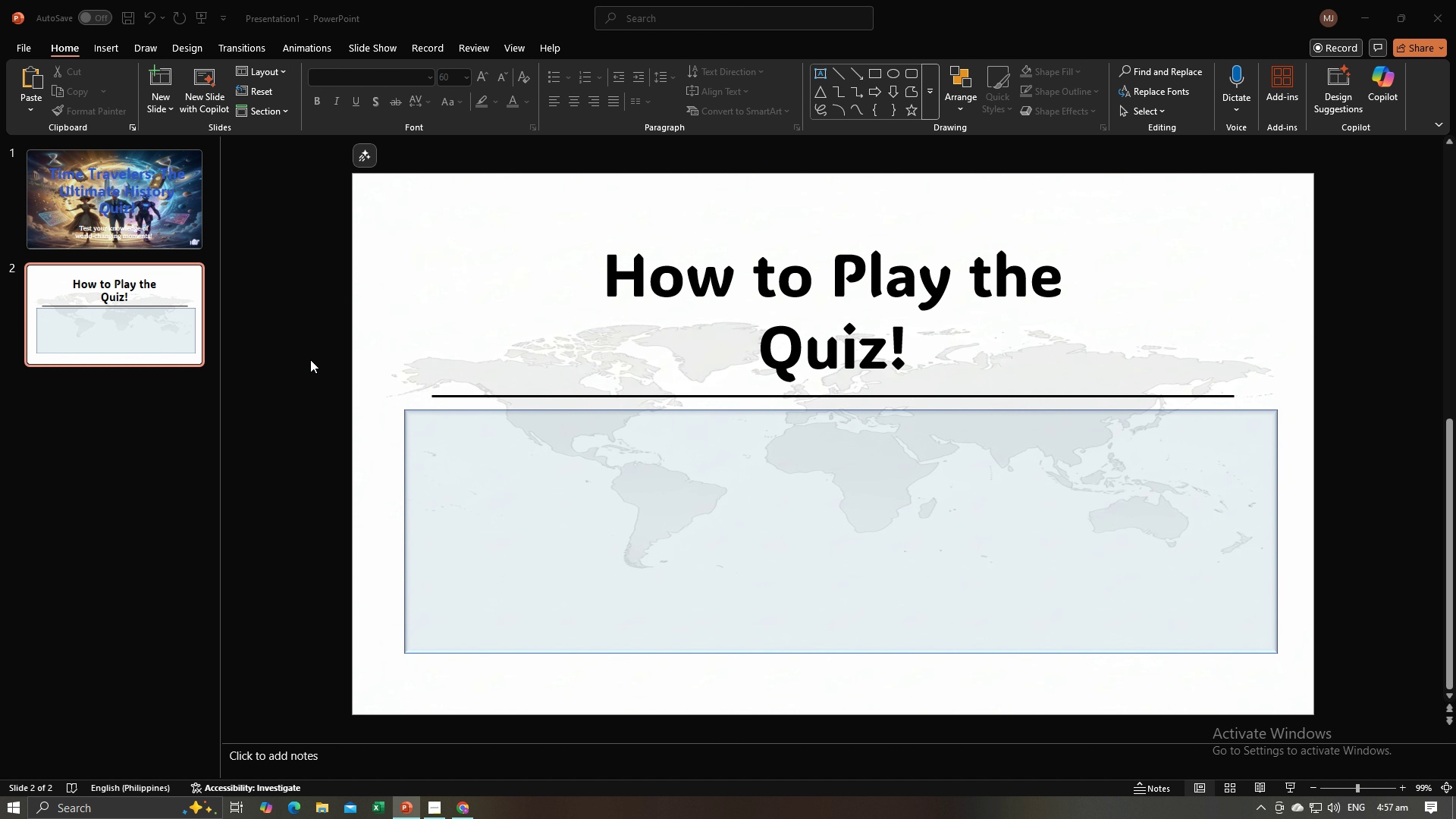 
key(Alt+Tab)